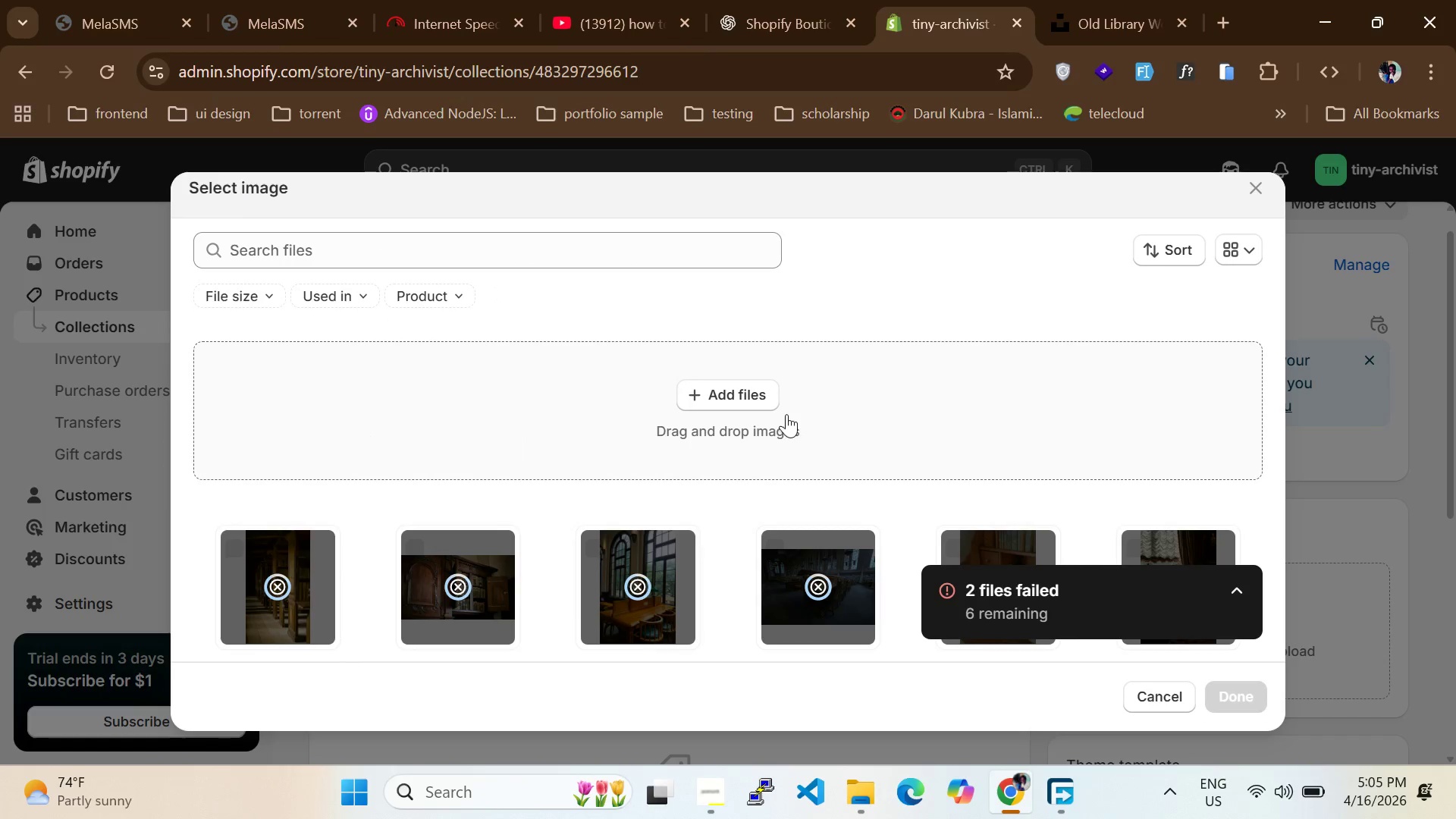 
wait(6.22)
 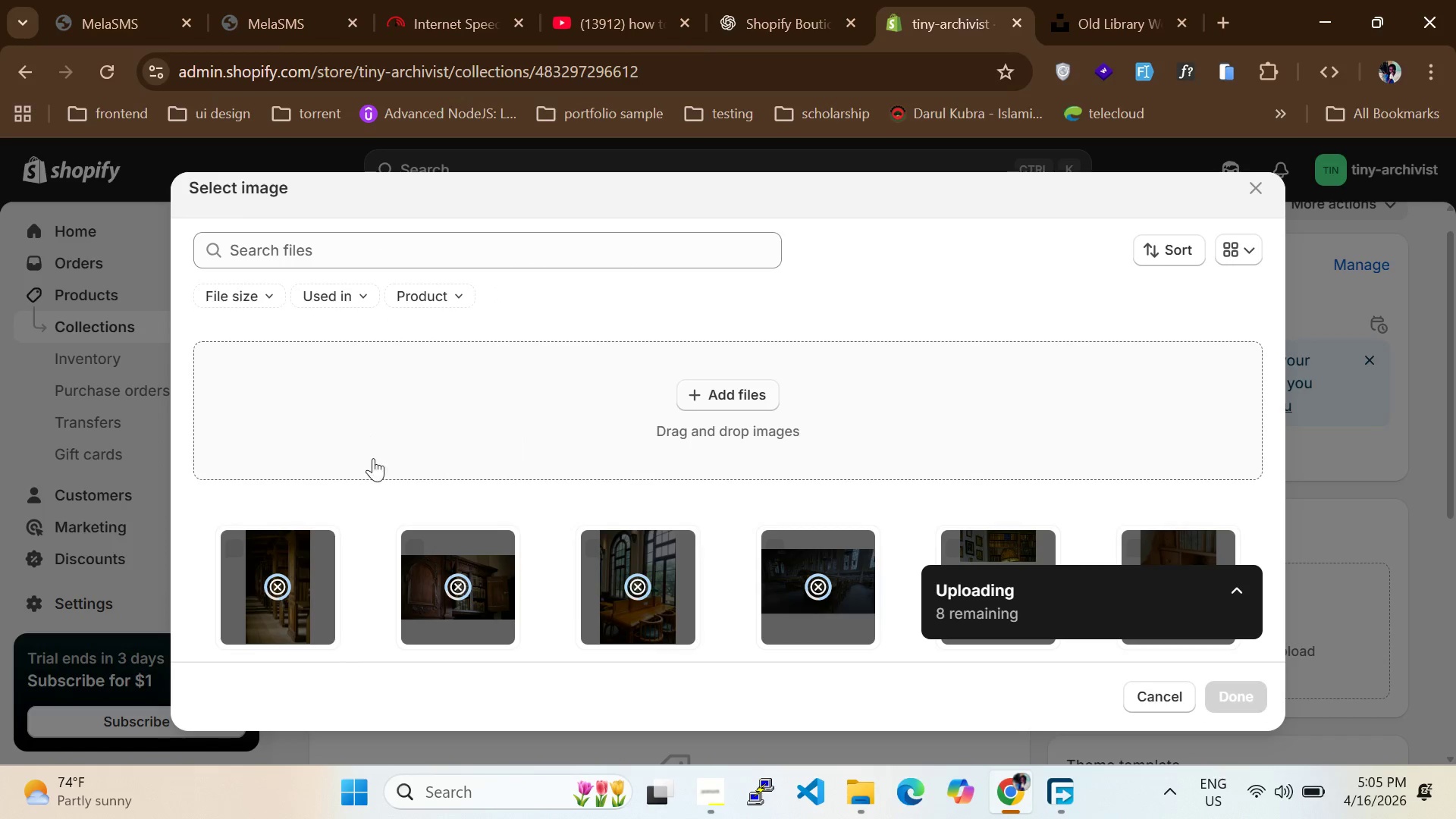 
scroll: coordinate [732, 441], scroll_direction: none, amount: 0.0
 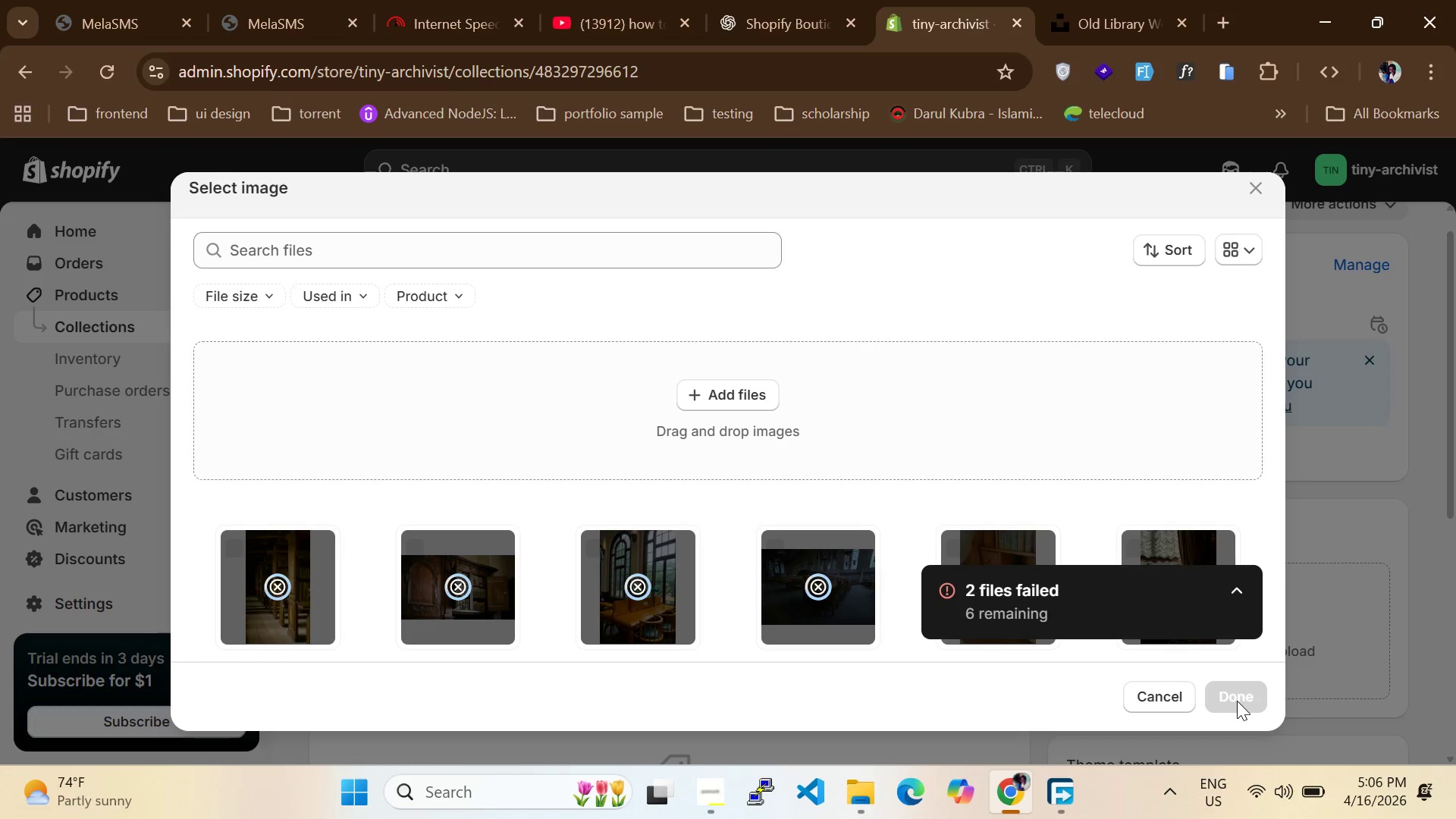 
wait(22.18)
 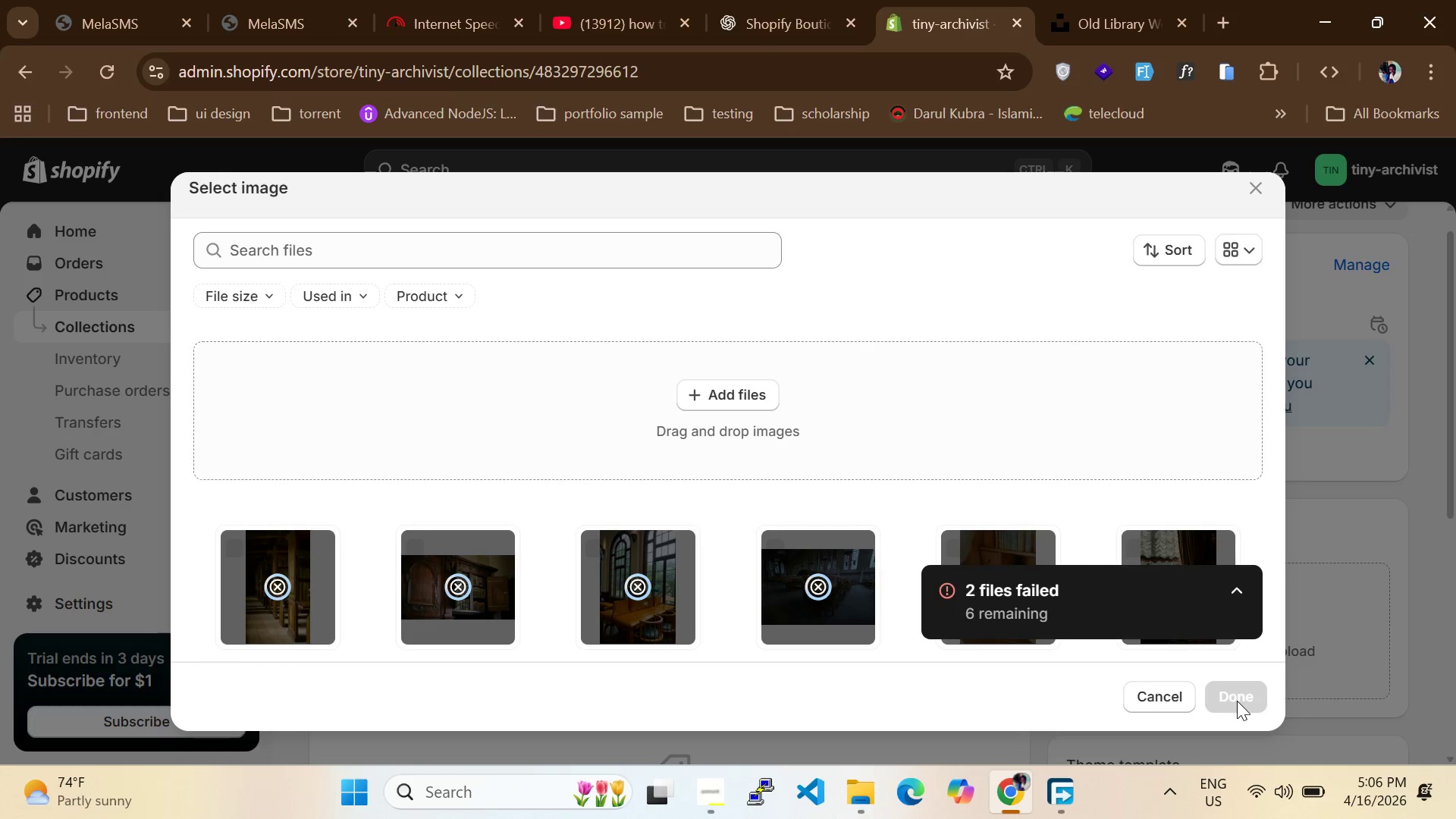 
scroll: coordinate [435, 338], scroll_direction: up, amount: 2.0
 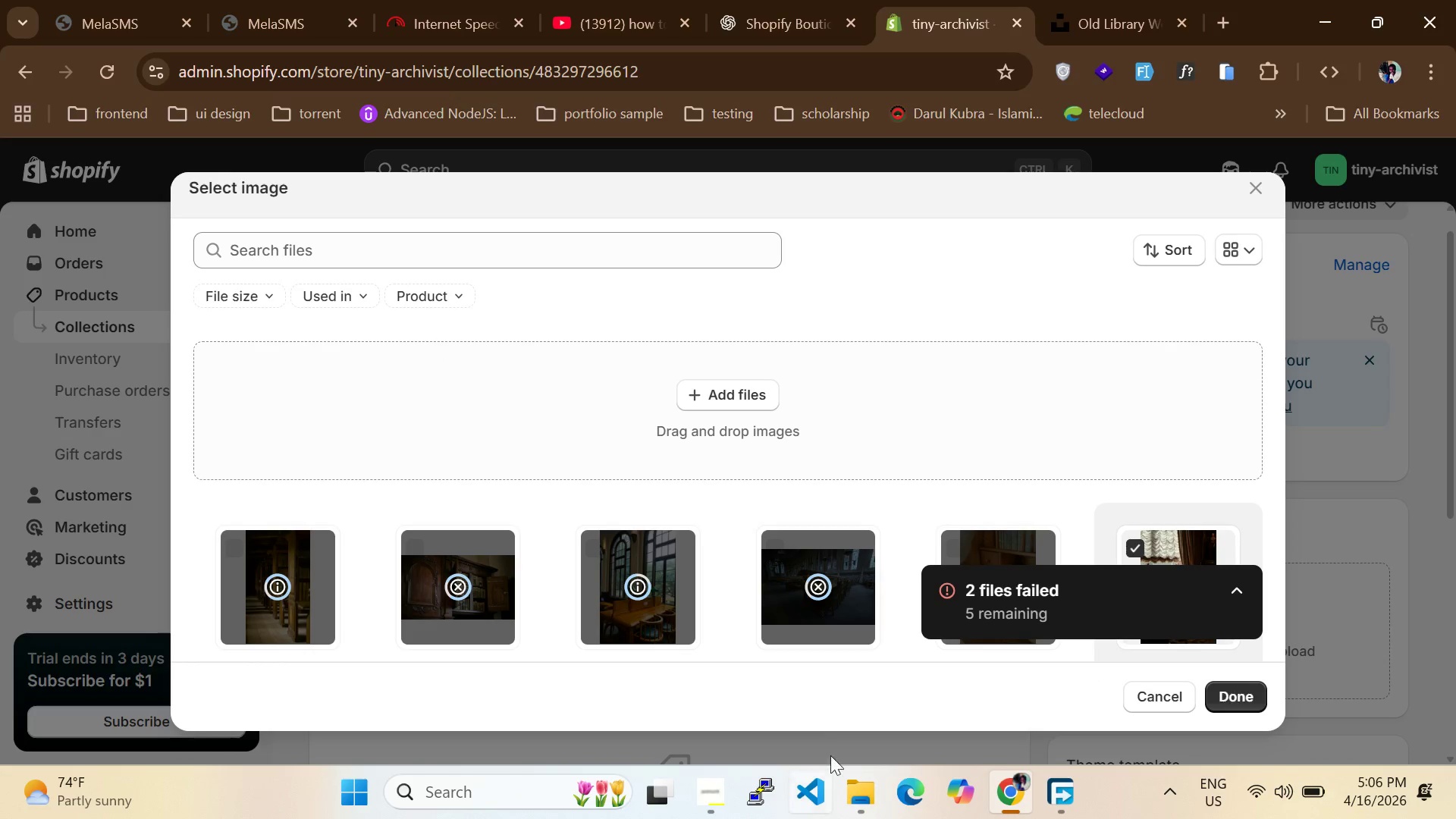 
left_click([717, 799])